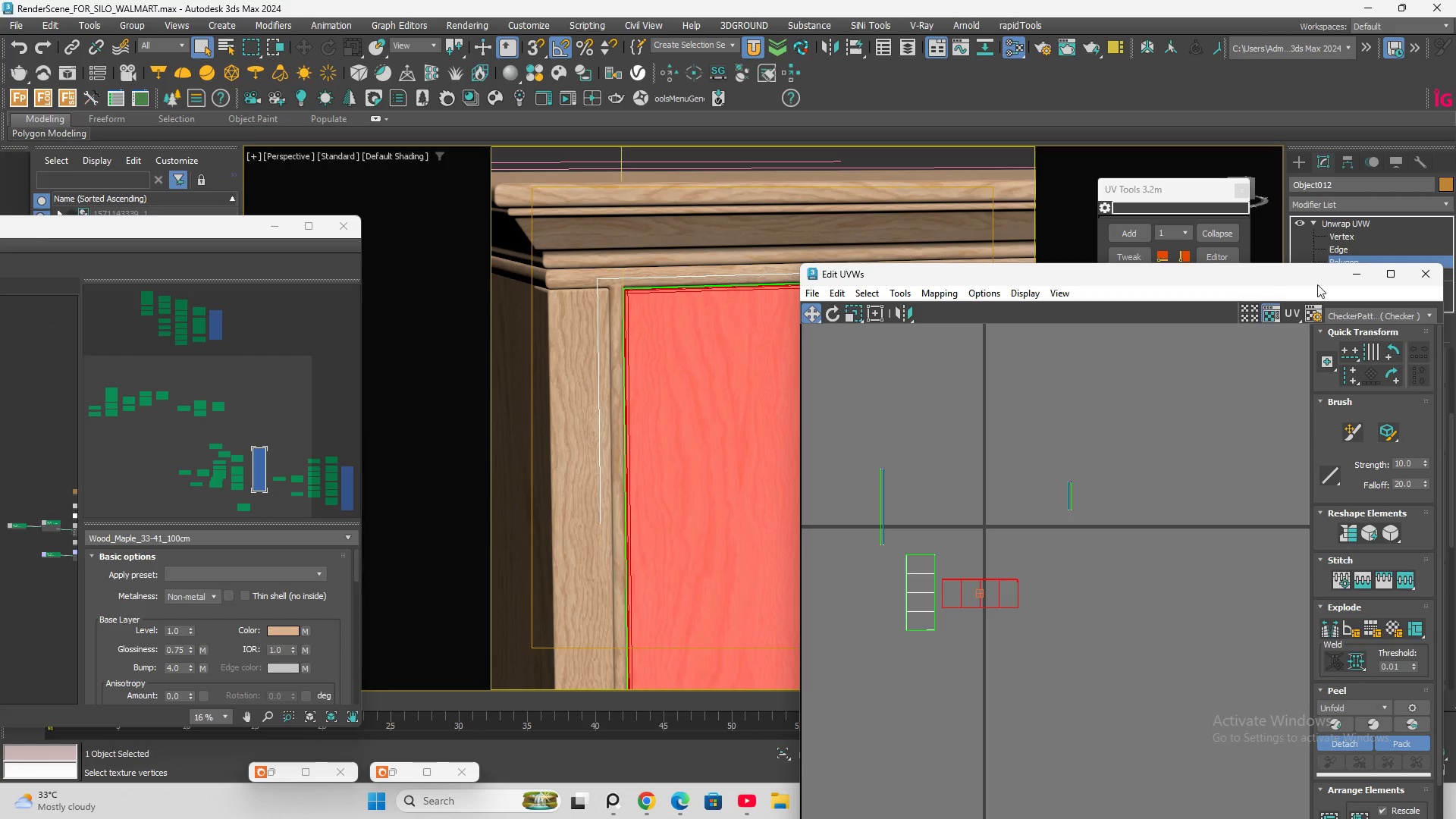 
left_click([1352, 276])
 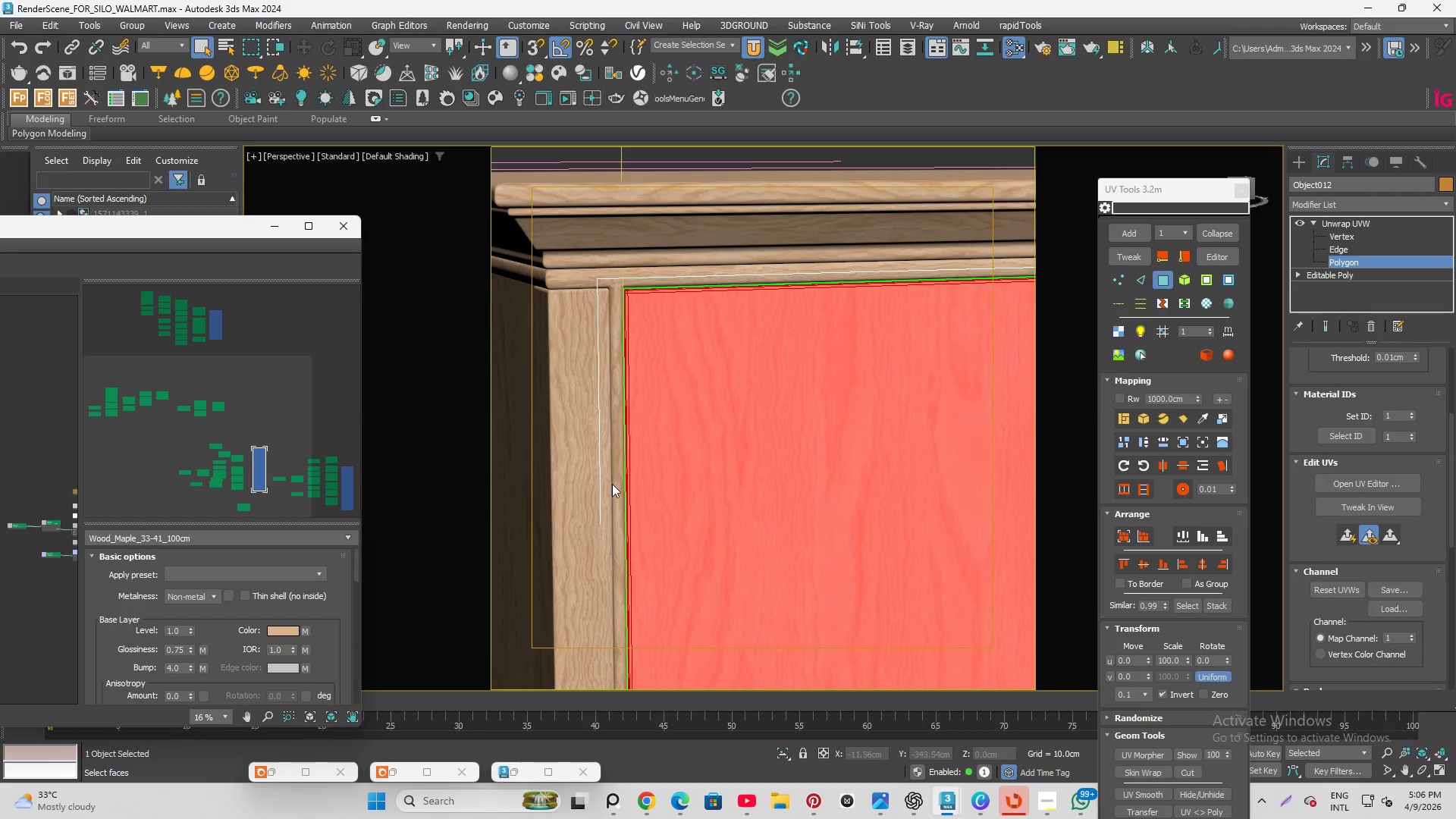 
left_click([748, 581])
 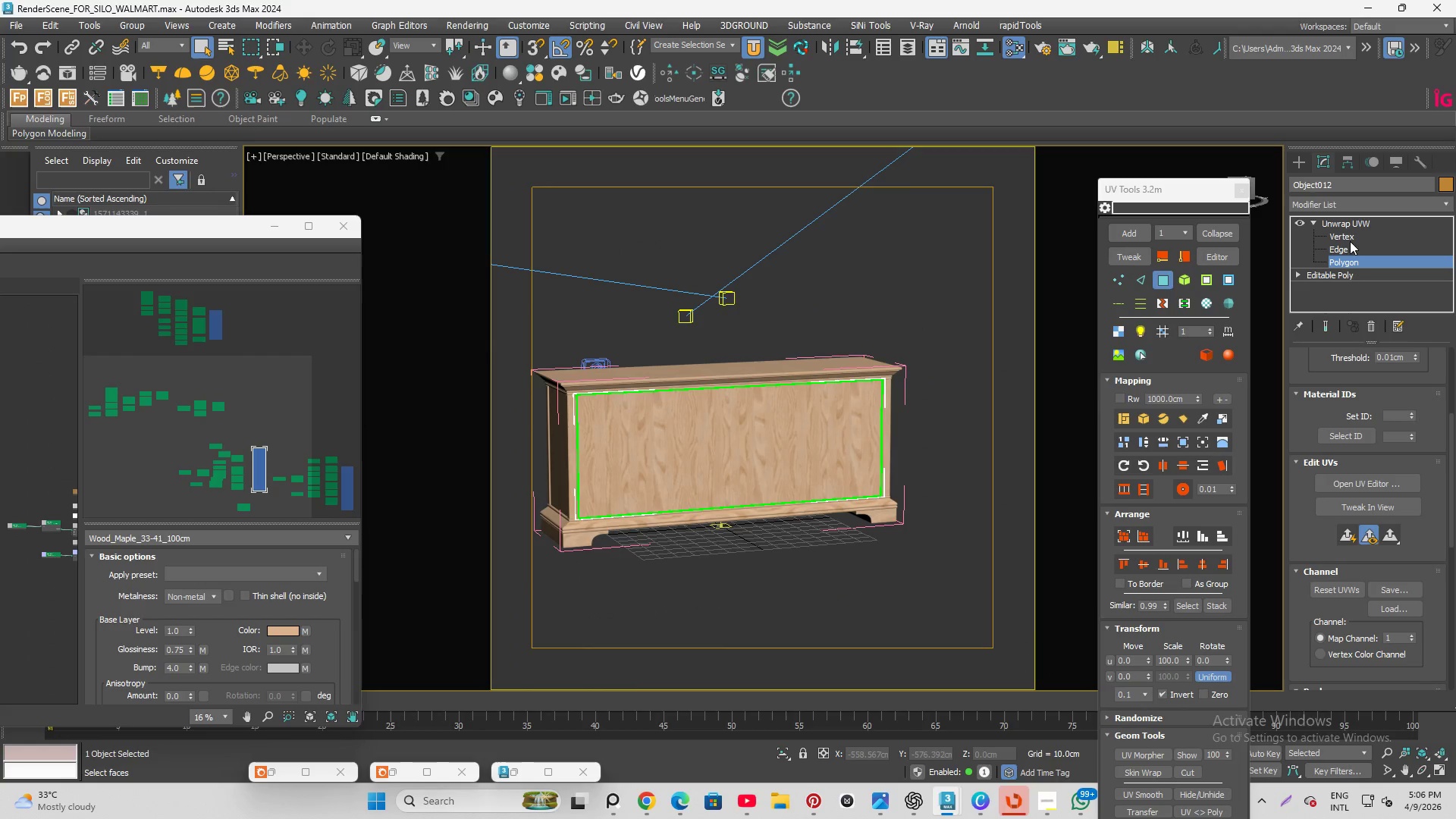 
scroll: coordinate [572, 407], scroll_direction: down, amount: 5.0
 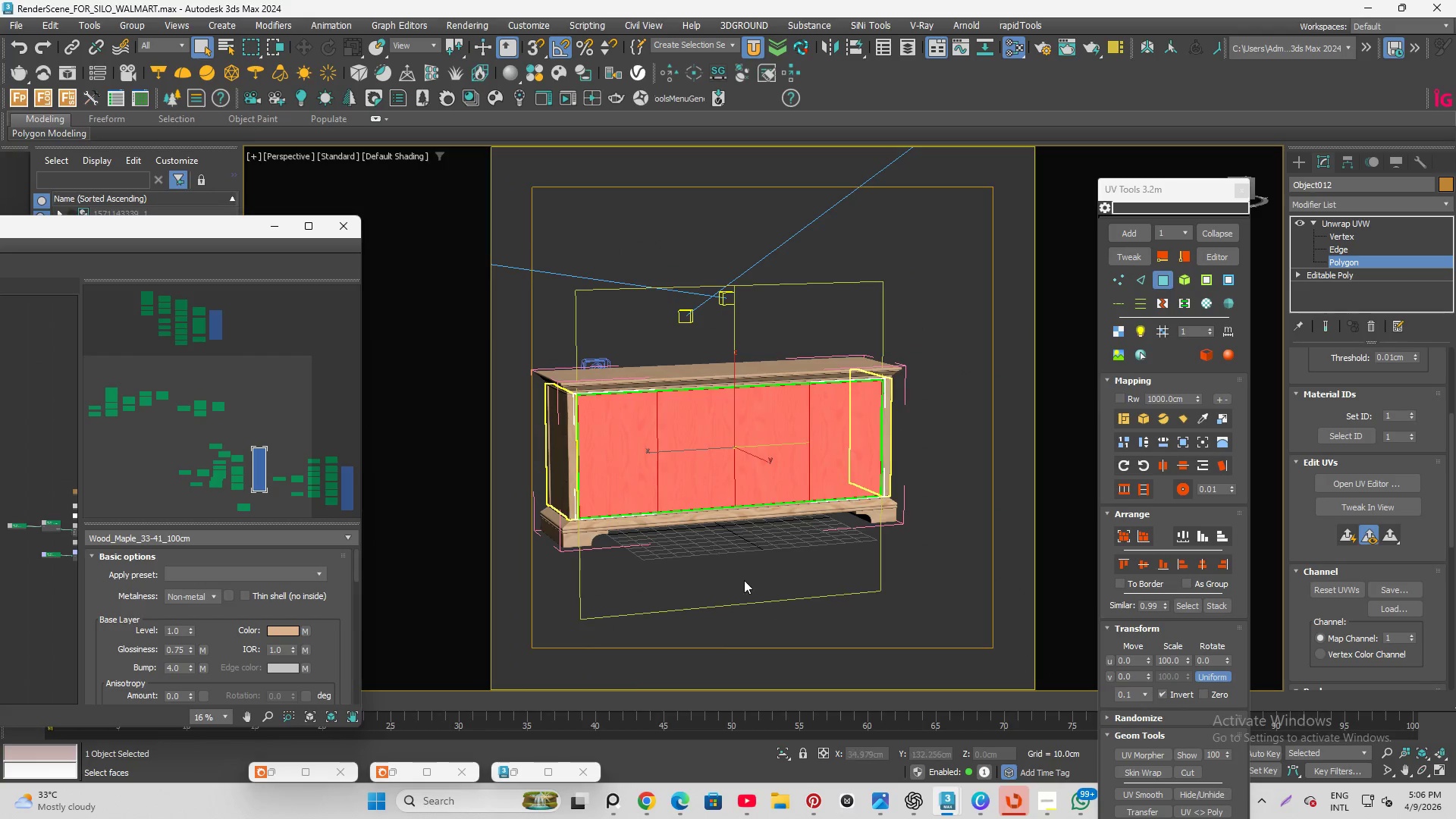 
left_click([1365, 261])
 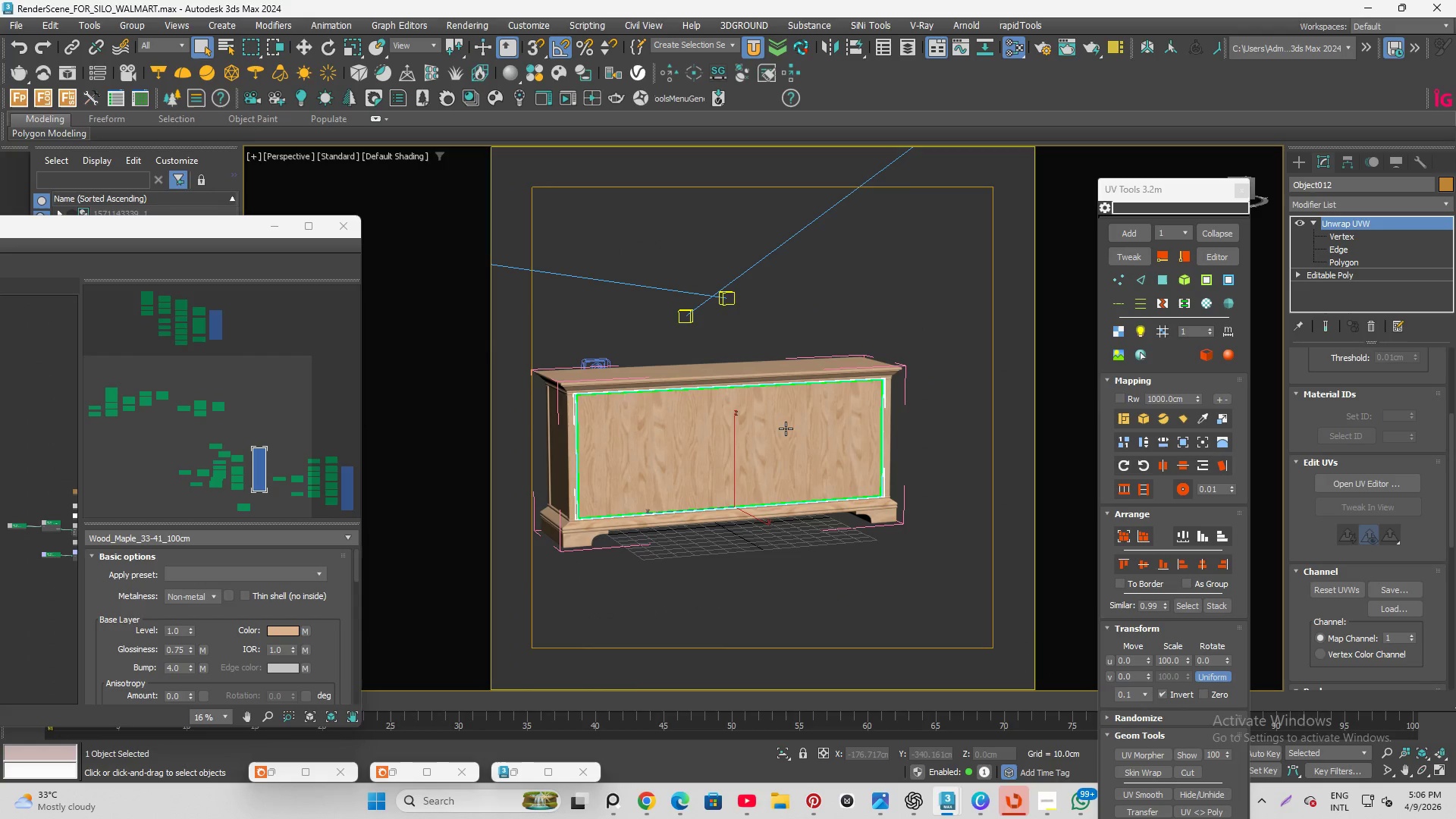 
hold_key(key=AltLeft, duration=1.5)
 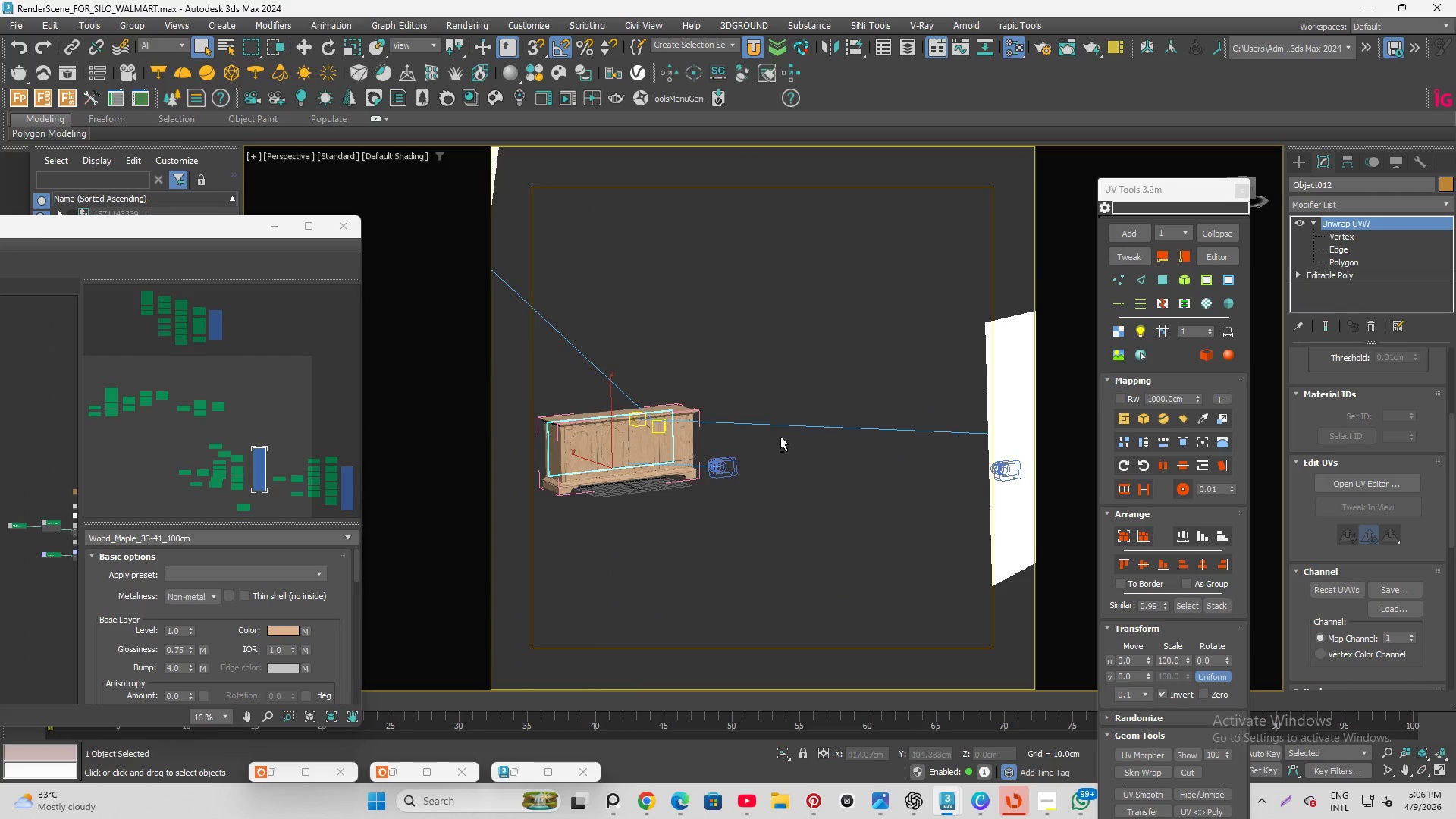 
scroll: coordinate [888, 454], scroll_direction: down, amount: 2.0
 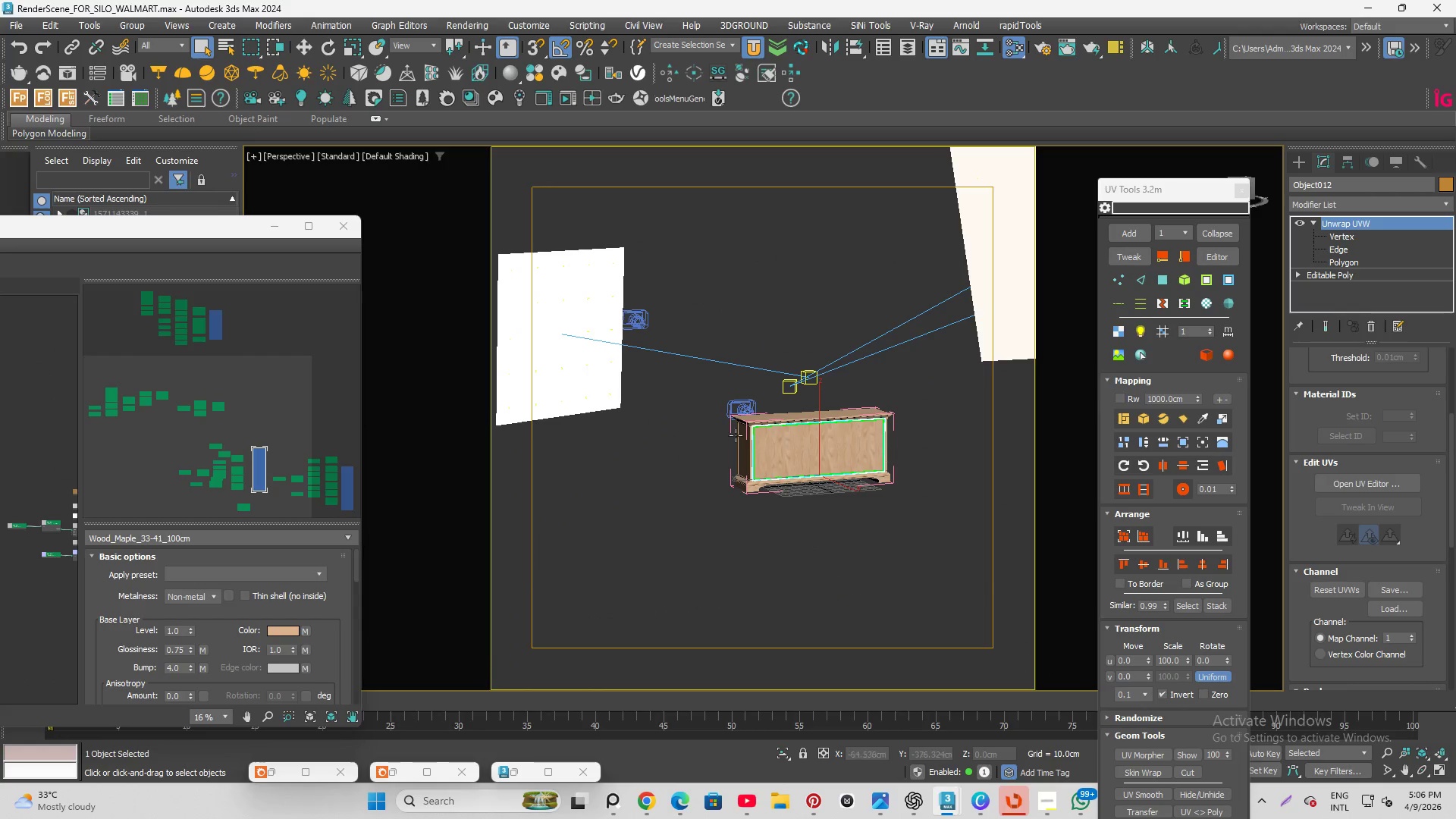 
key(Alt+AltLeft)
 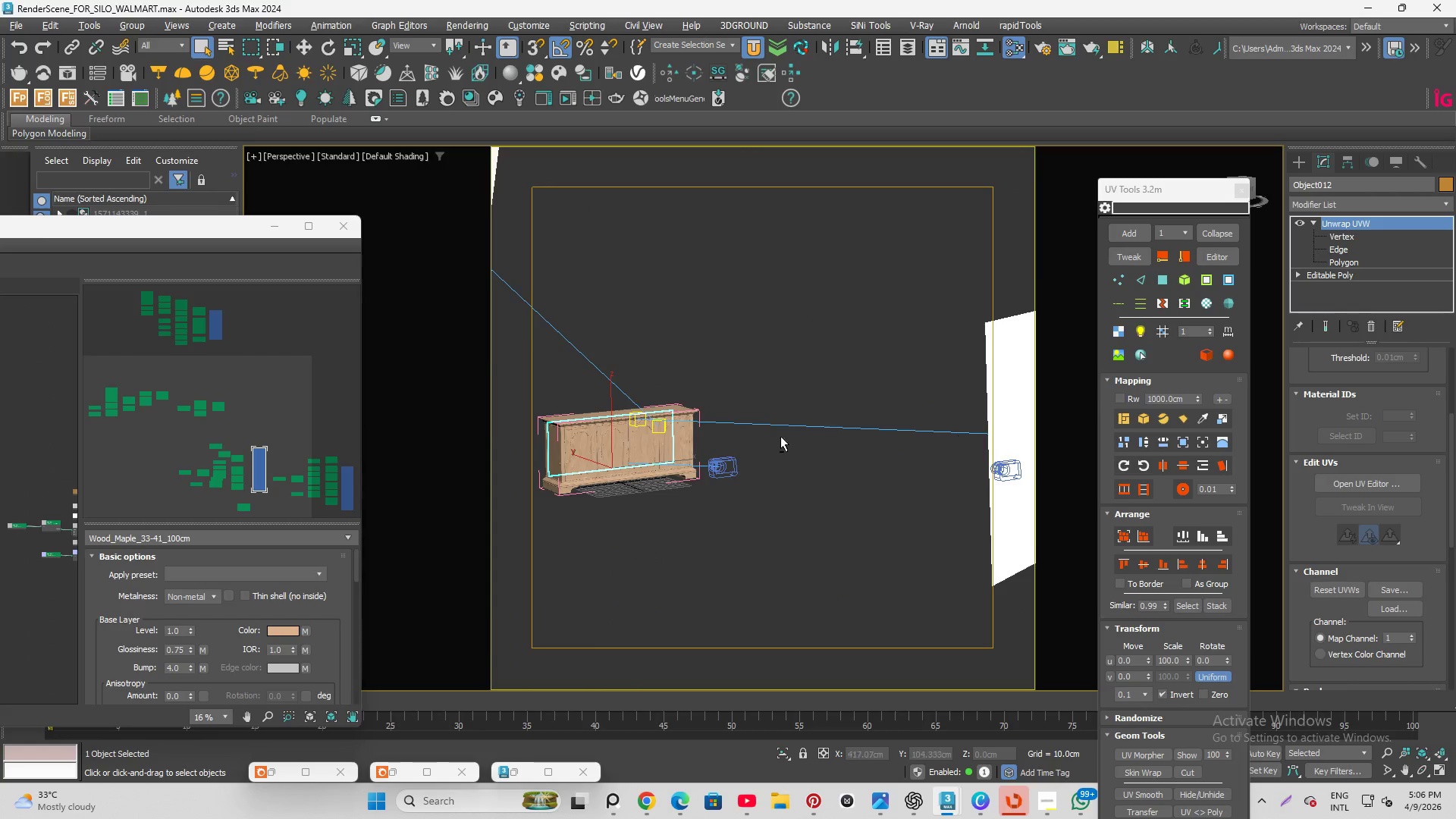 
key(Alt+AltLeft)
 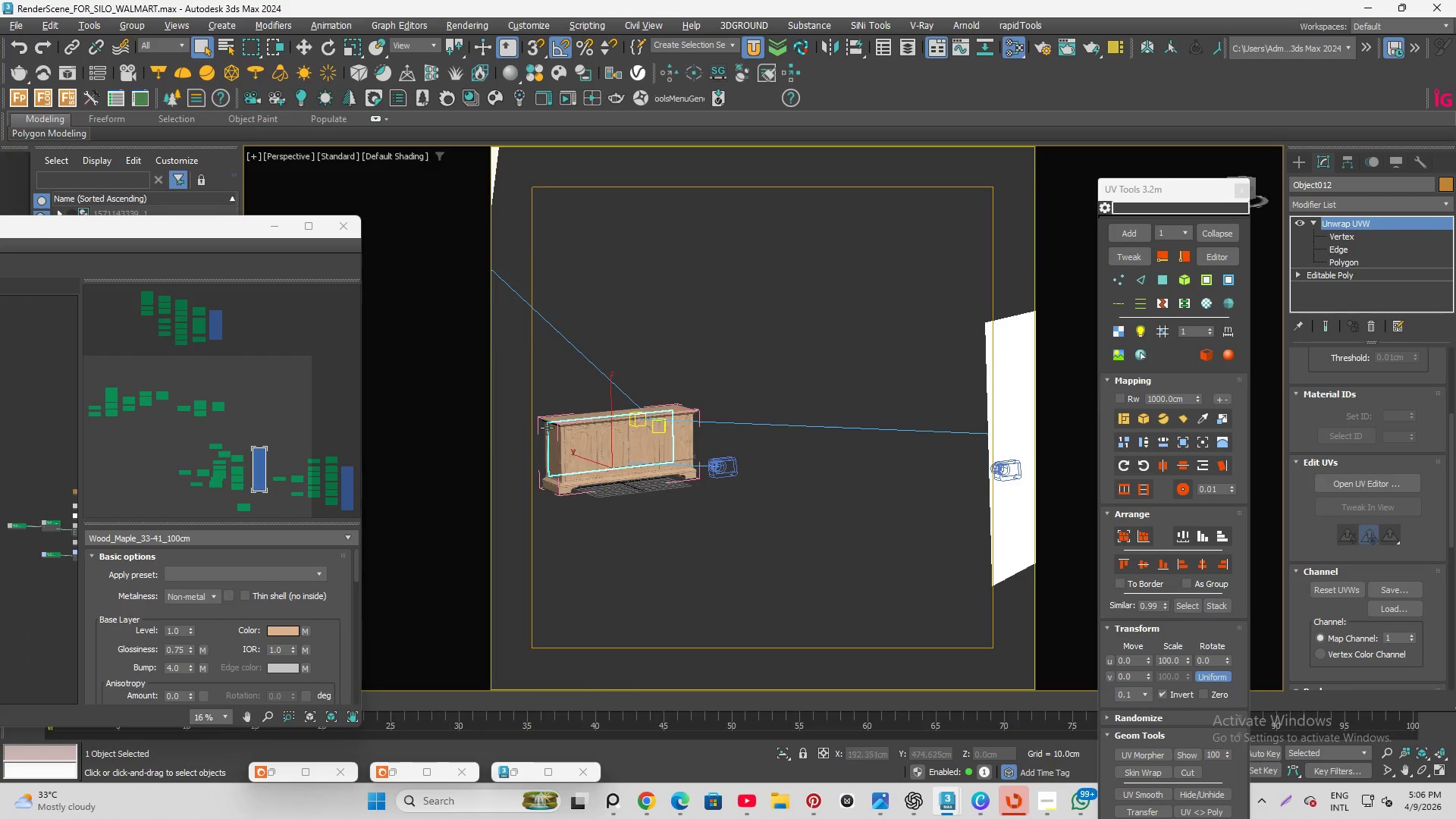 
scroll: coordinate [572, 434], scroll_direction: up, amount: 5.0
 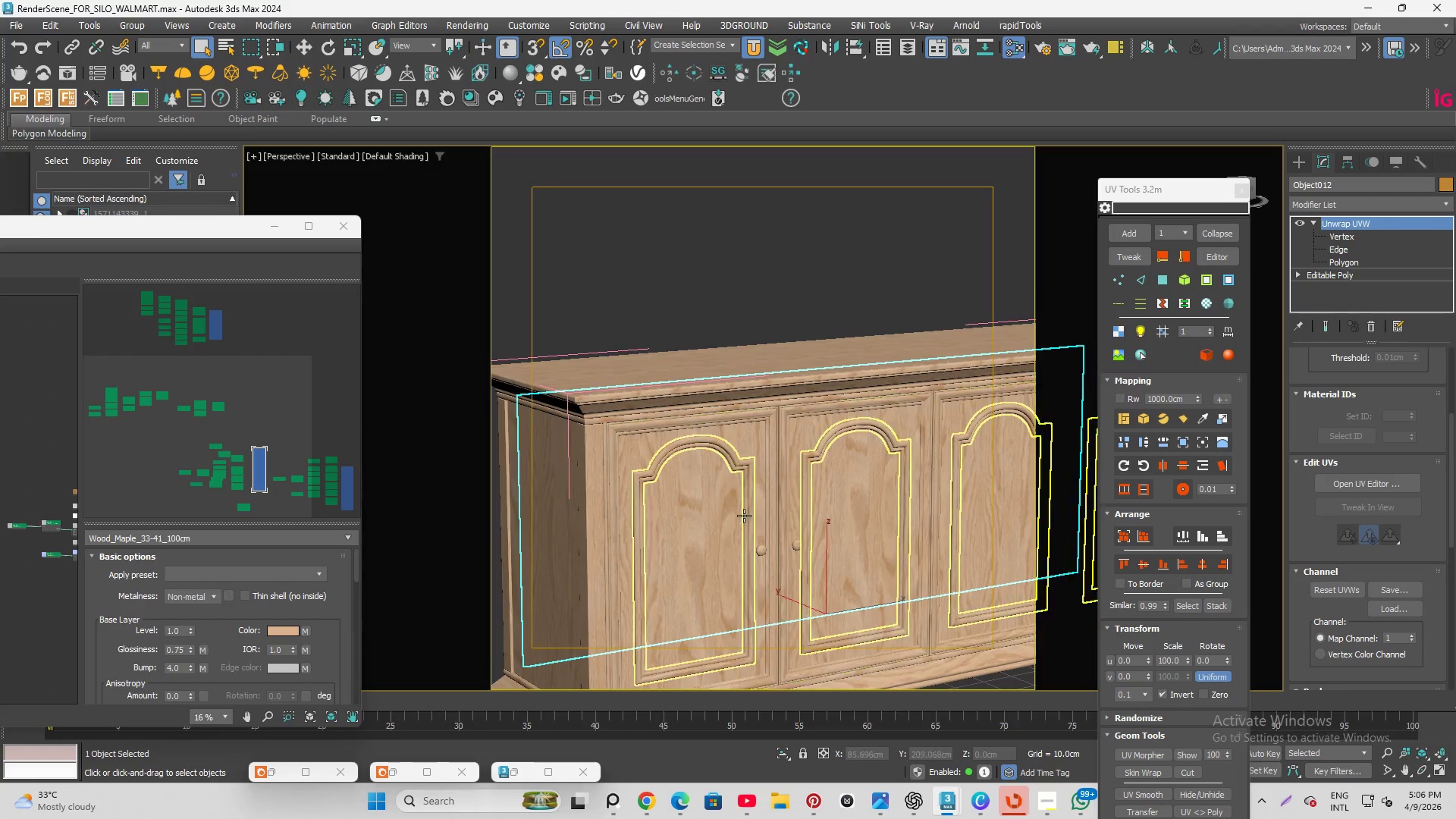 
hold_key(key=AltLeft, duration=1.5)
 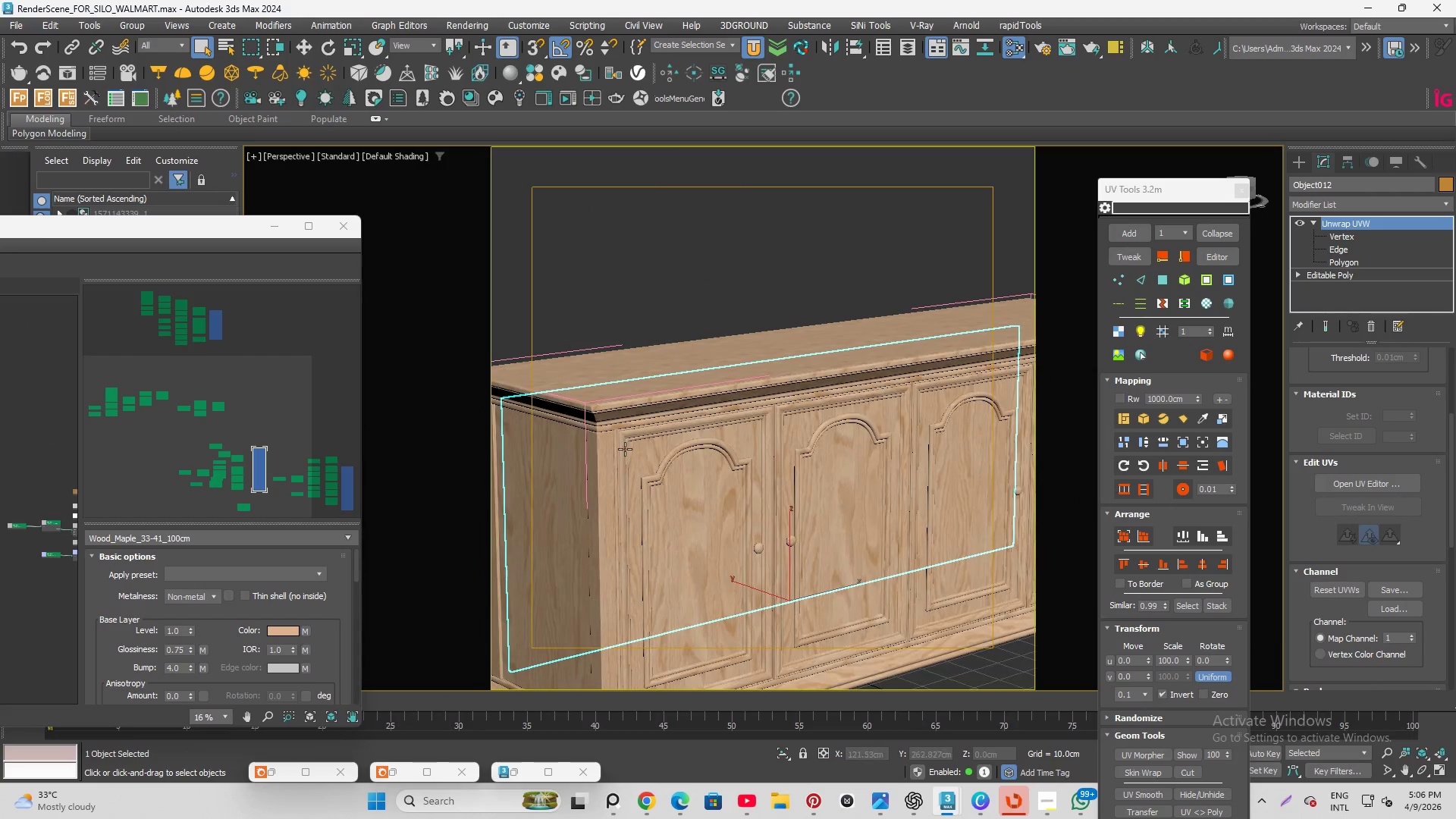 
key(Alt+AltLeft)